 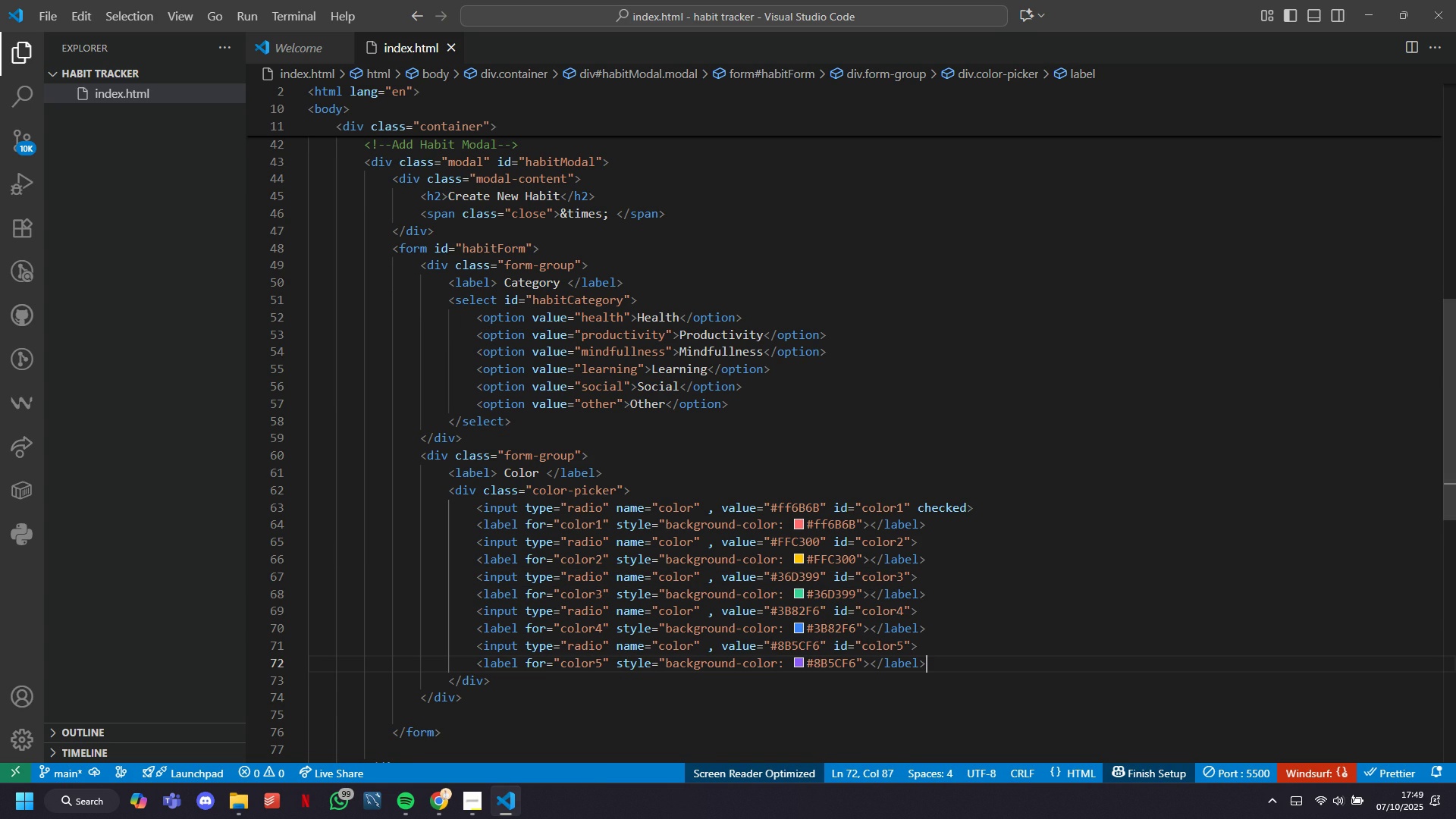 
left_click([450, 797])
 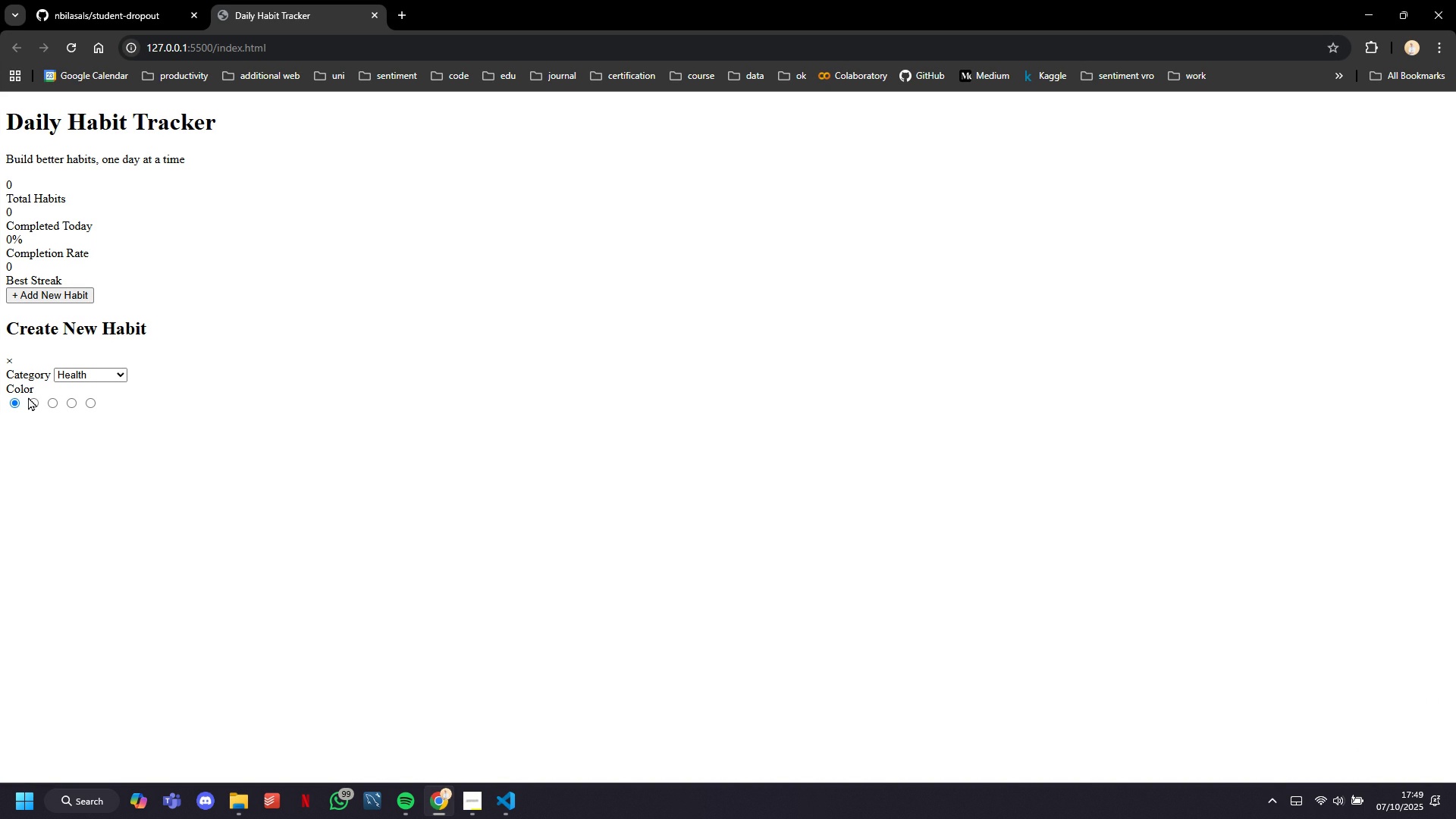 
left_click([33, 406])
 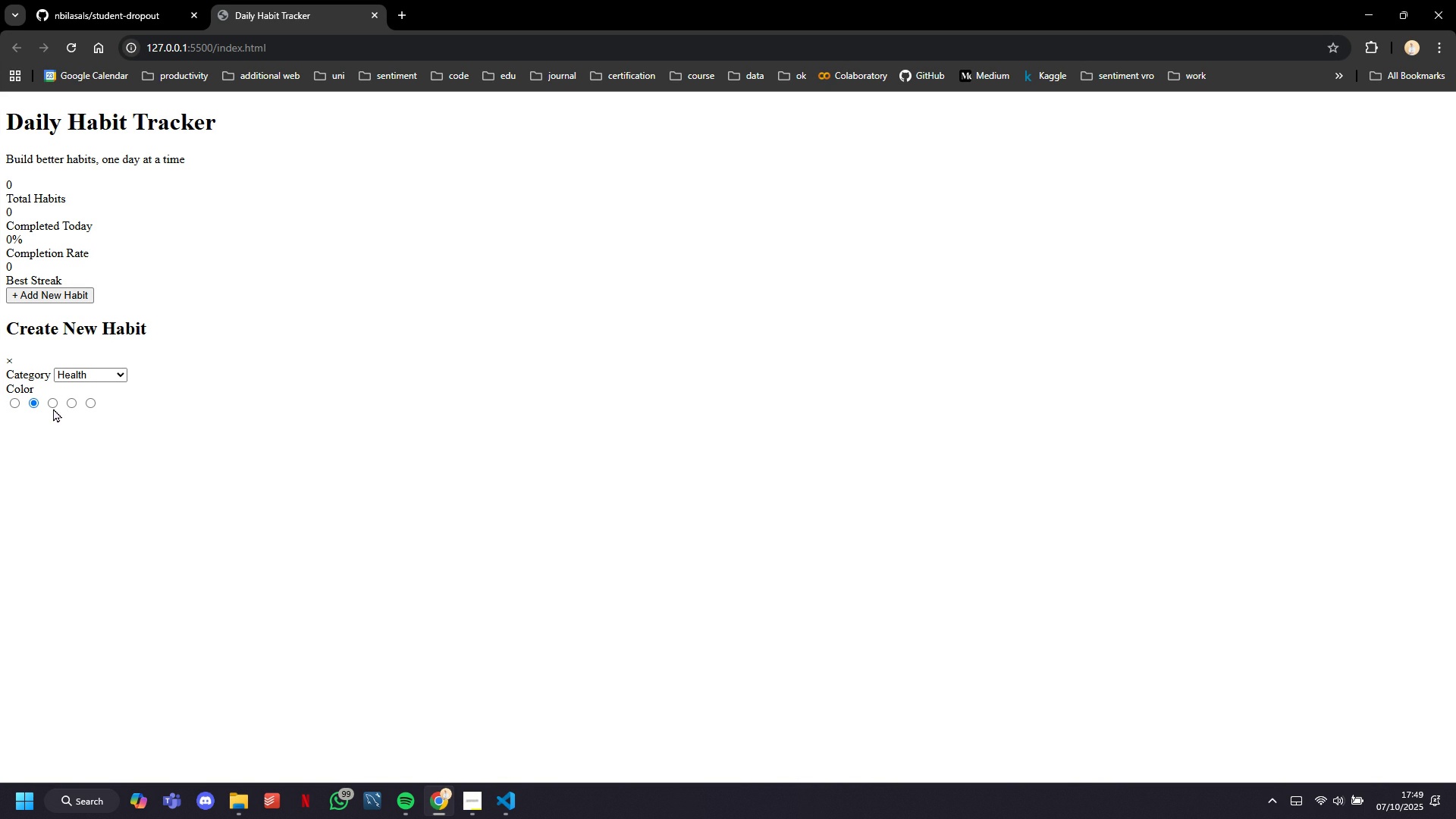 
double_click([53, 408])
 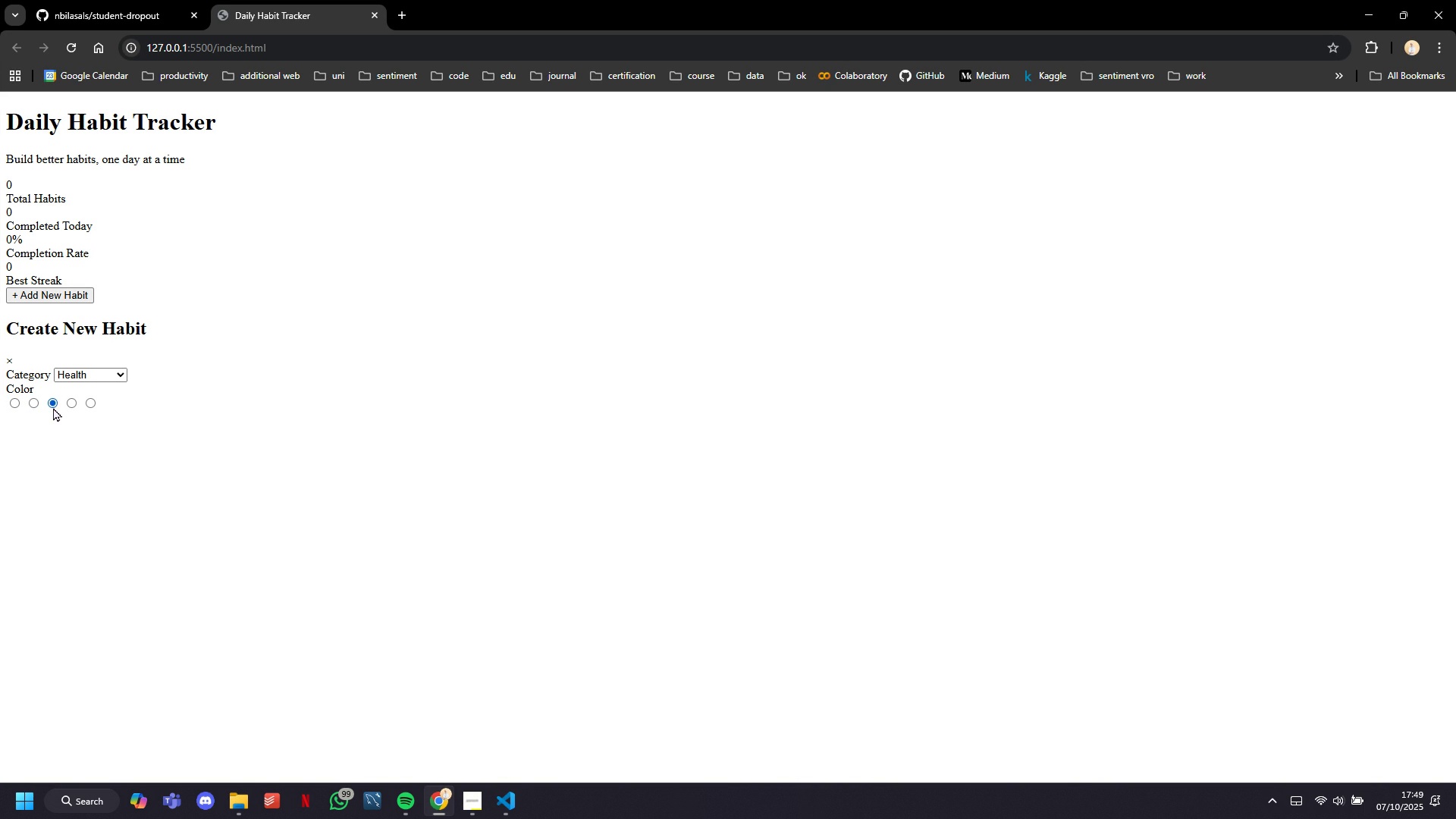 
triple_click([53, 407])
 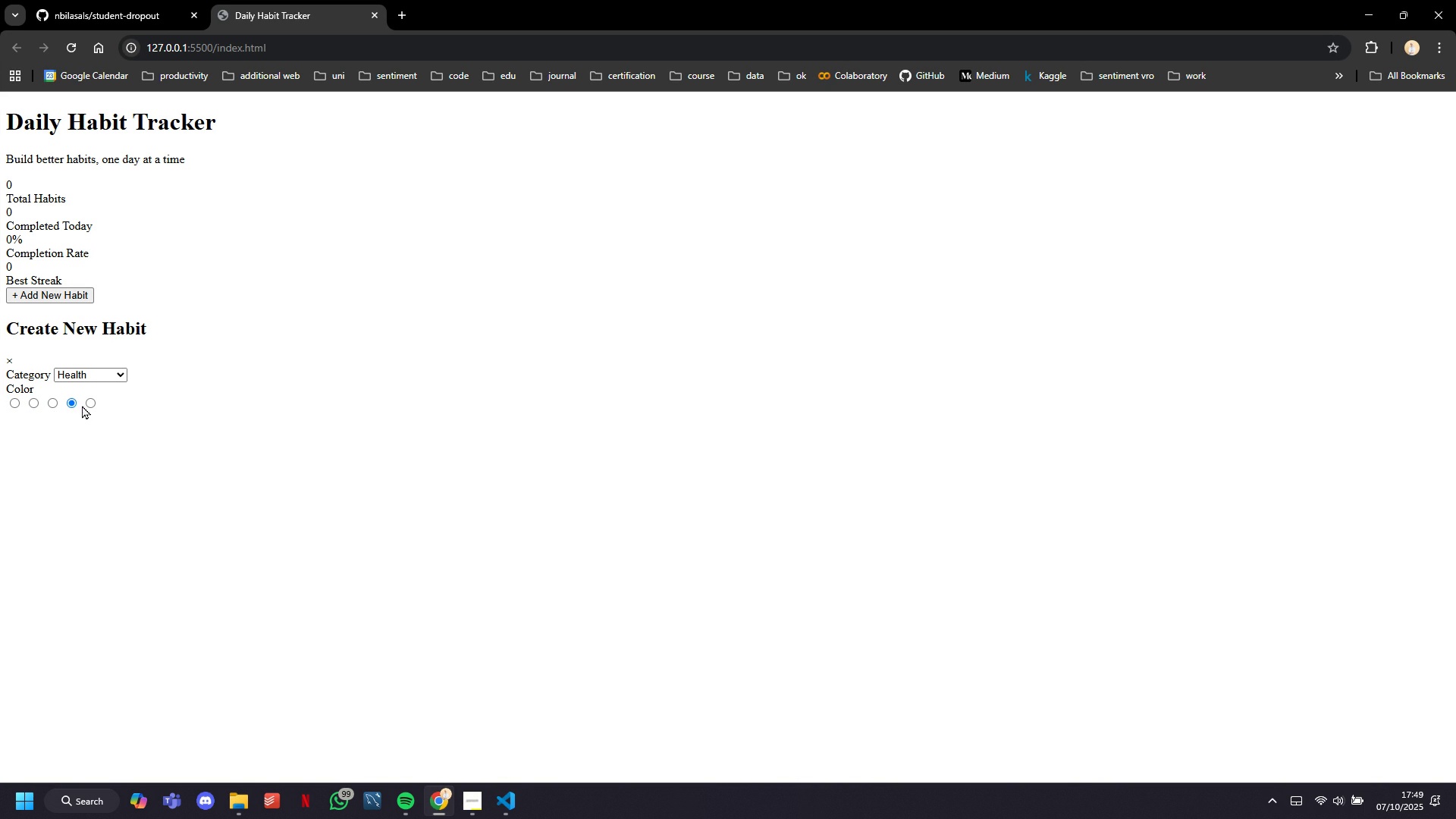 
double_click([82, 406])
 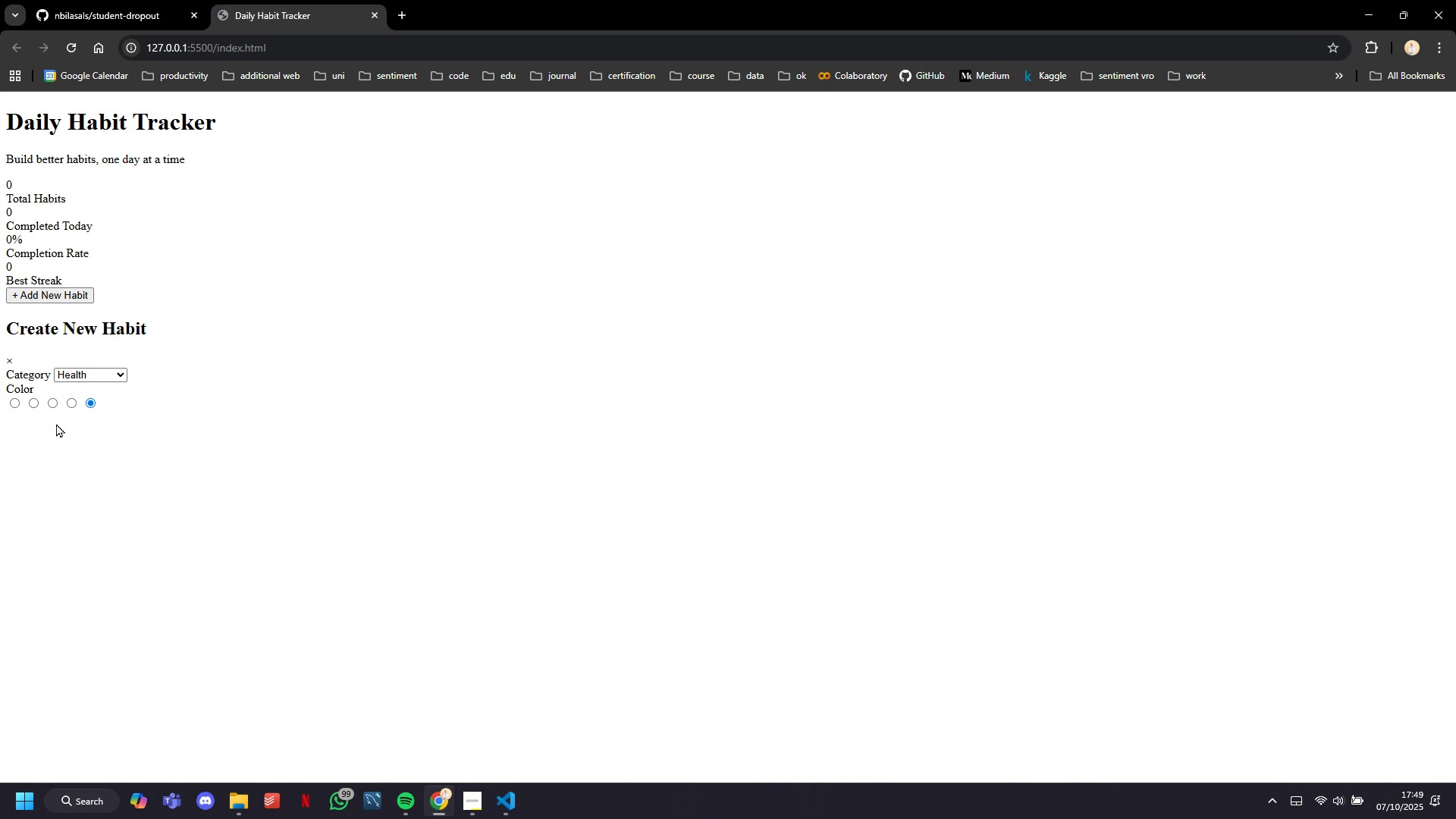 
triple_click([93, 400])
 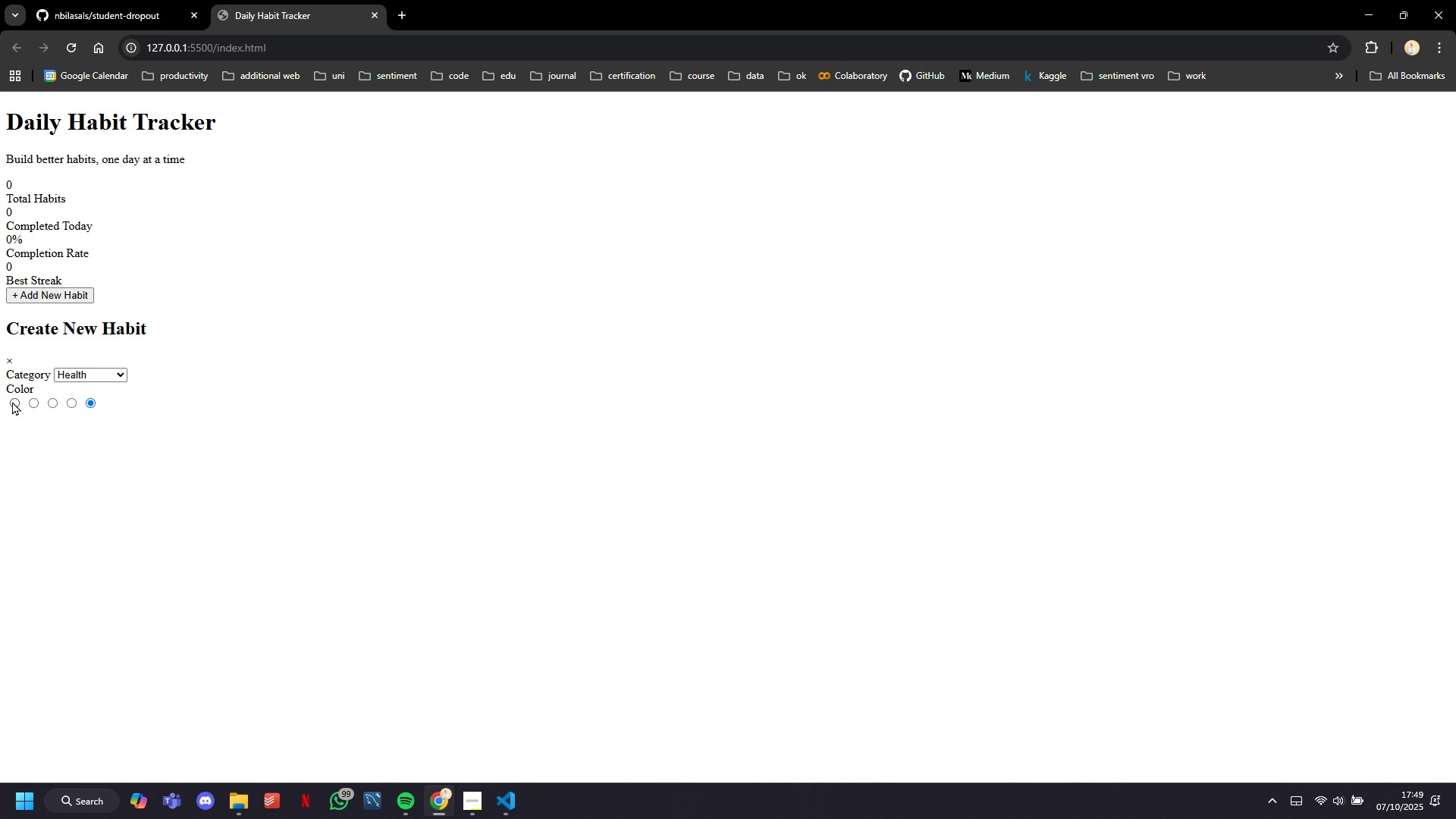 
left_click([12, 401])